 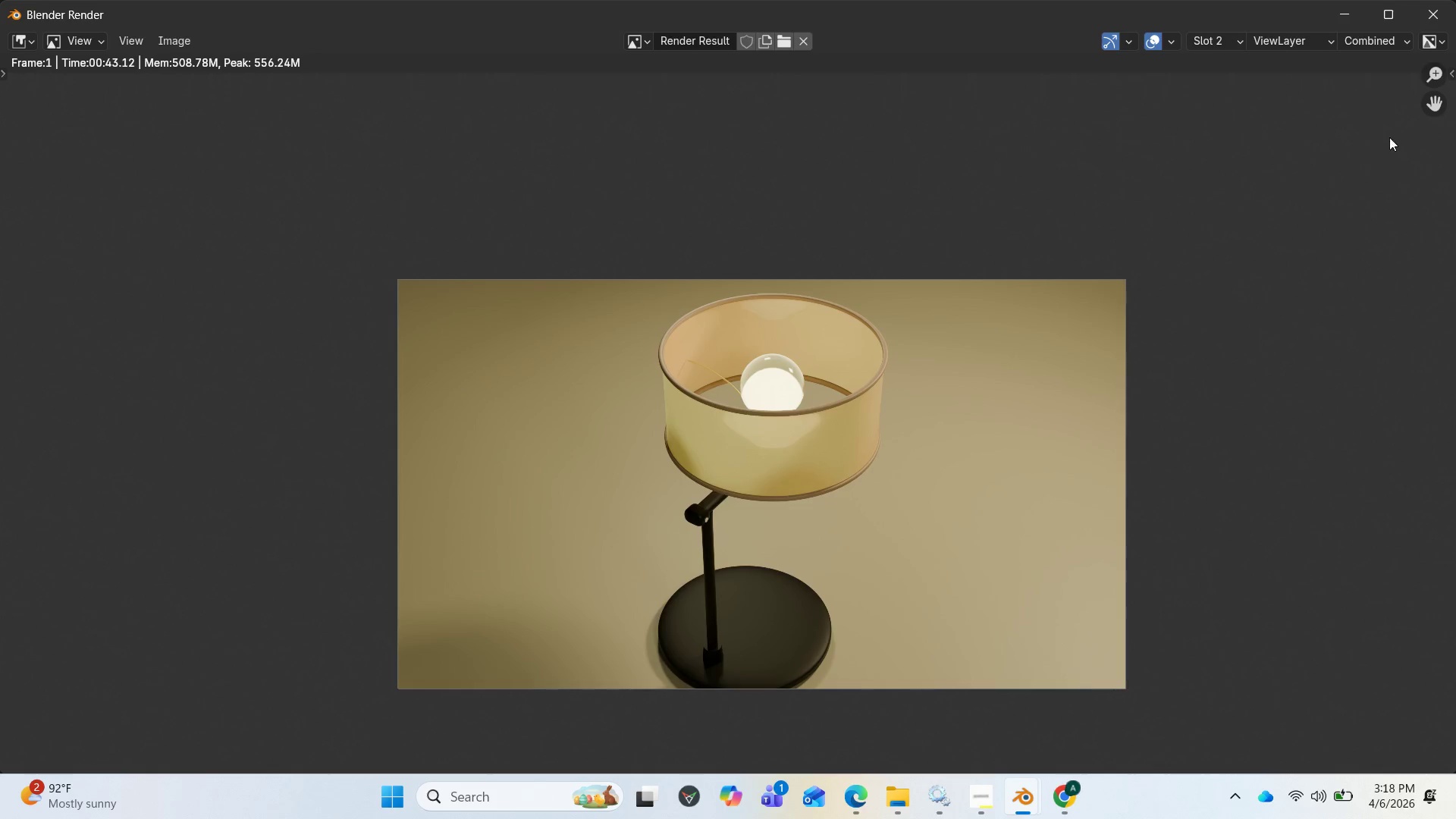 
left_click([173, 39])
 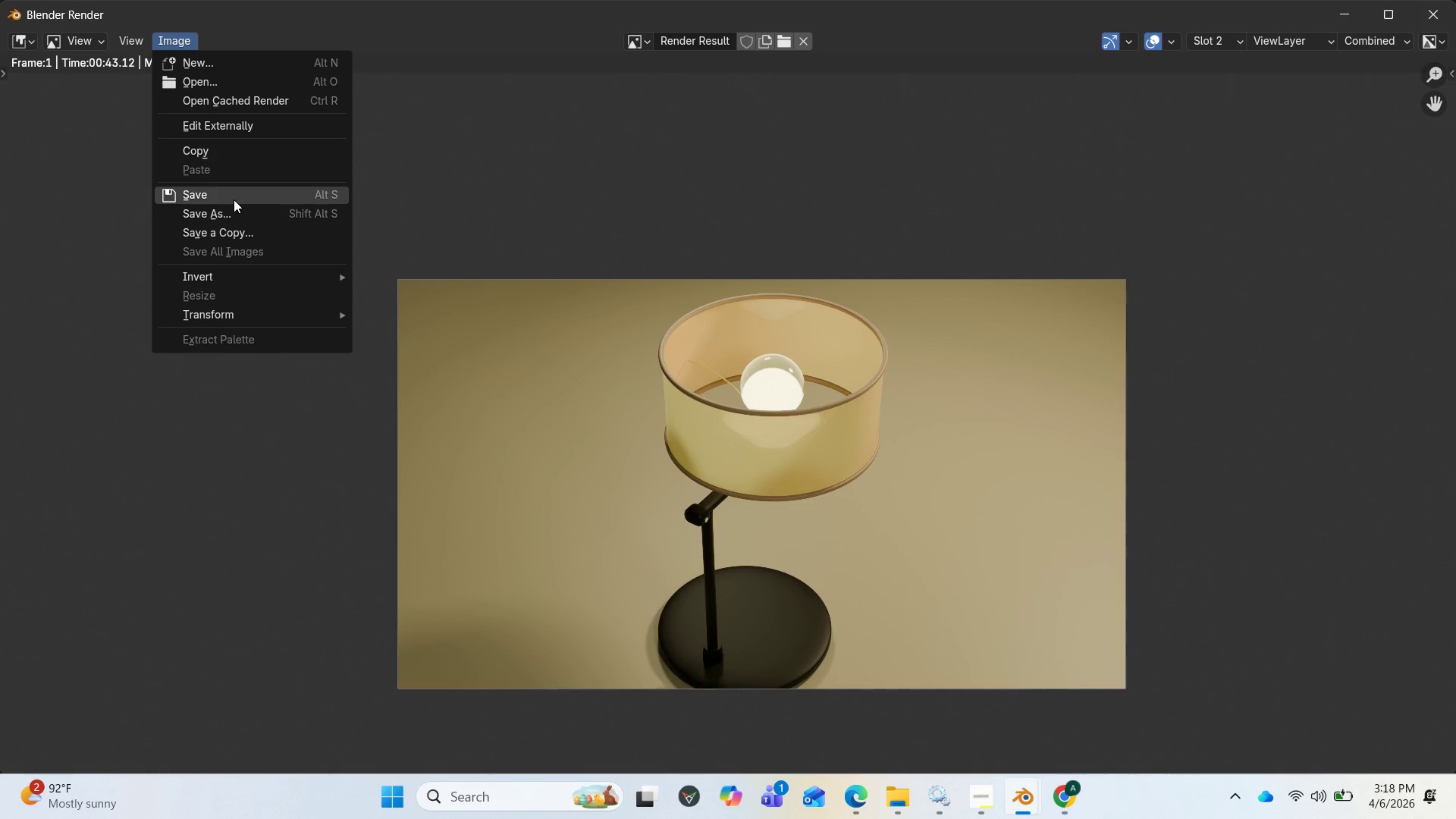 
left_click([234, 199])
 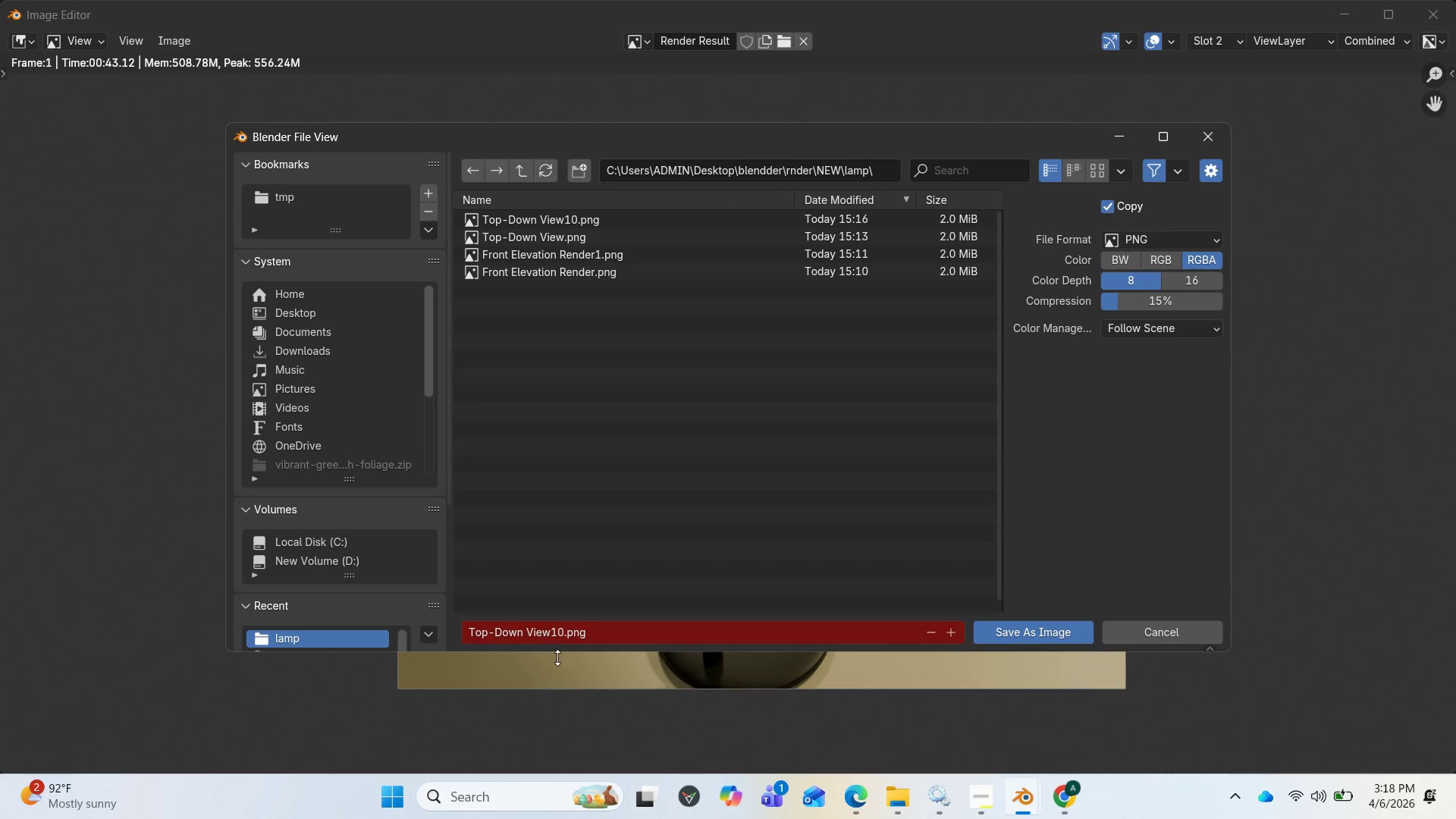 
left_click([590, 648])
 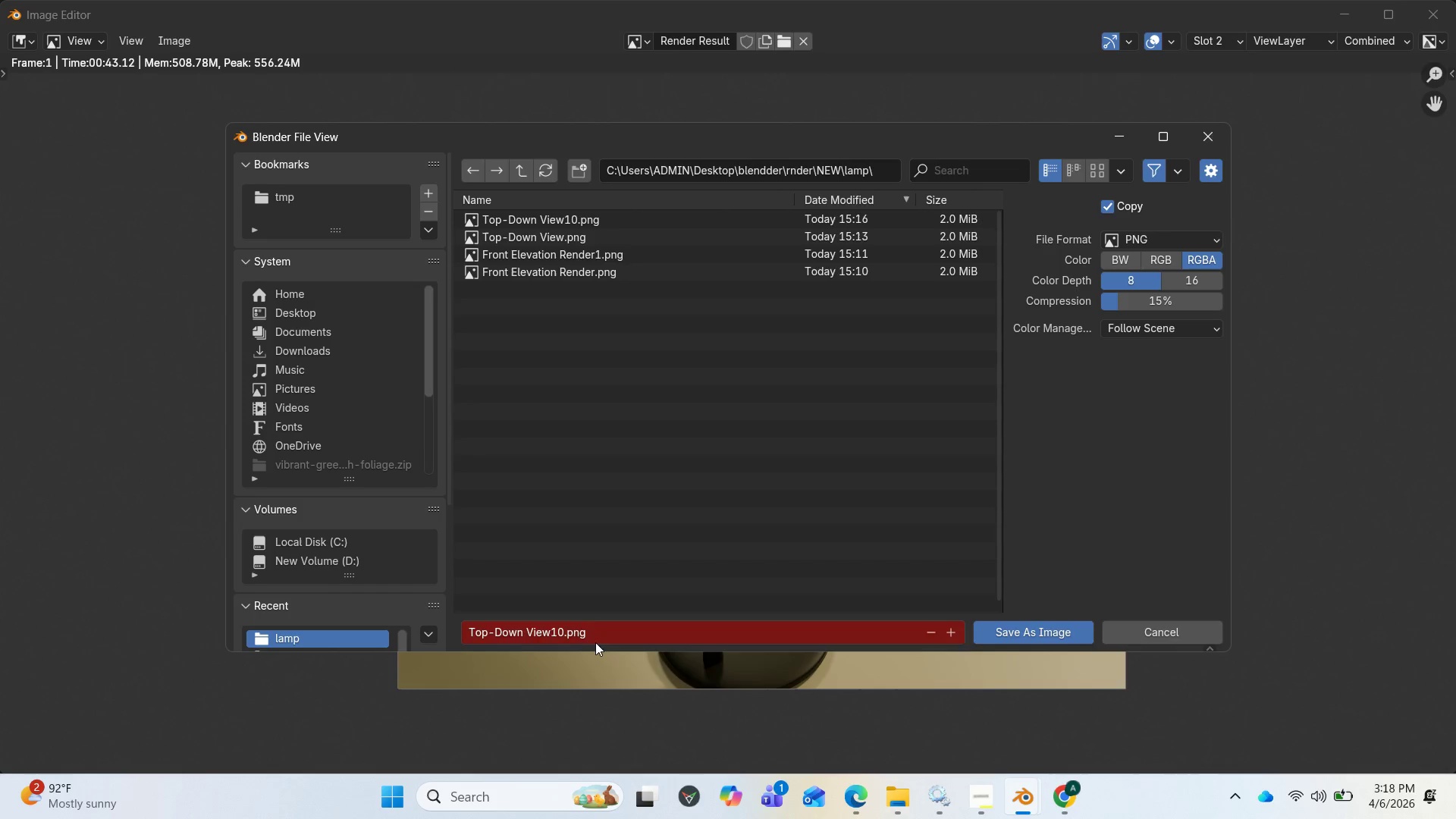 
left_click([595, 642])
 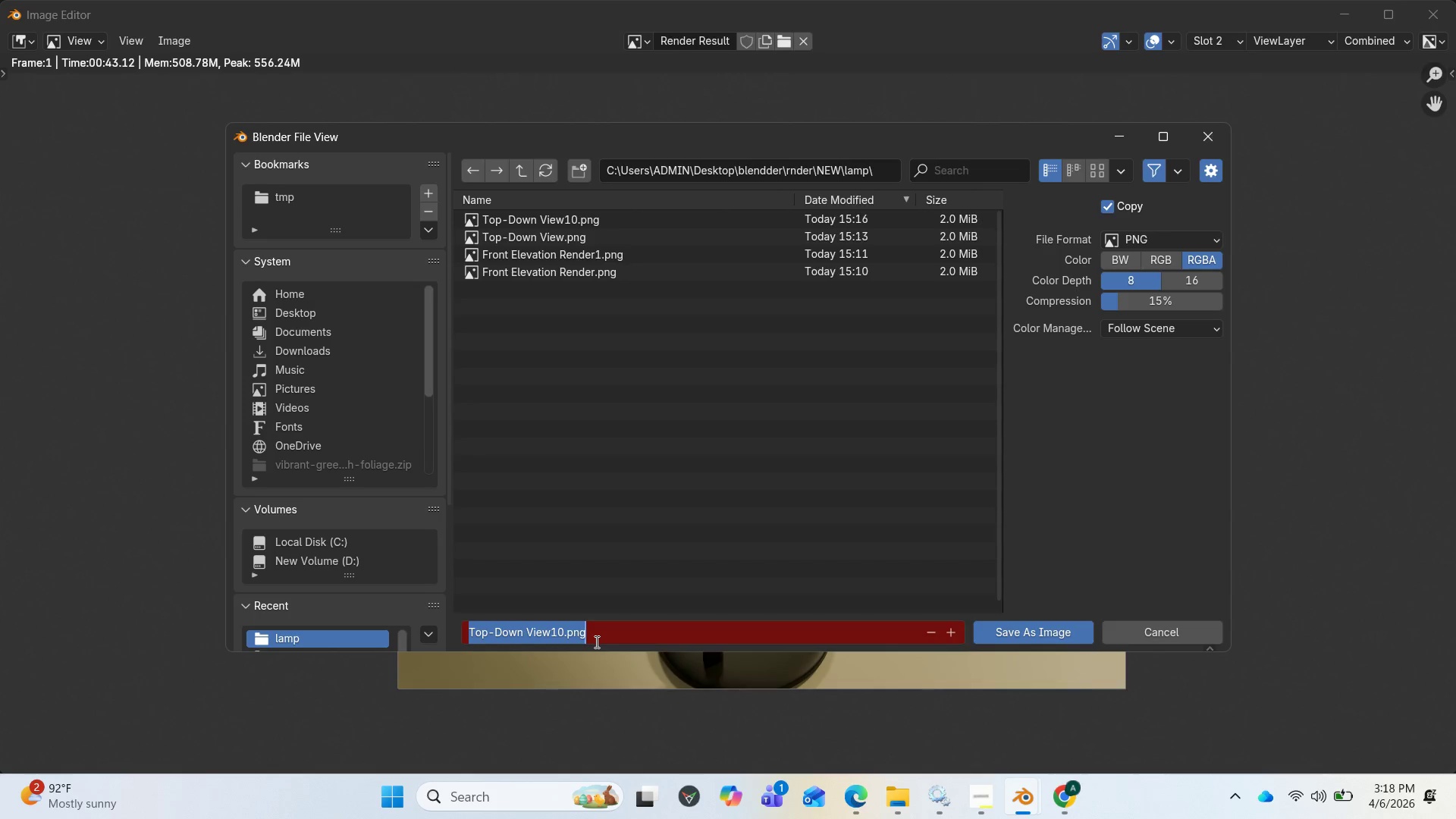 
key(Control+V)
 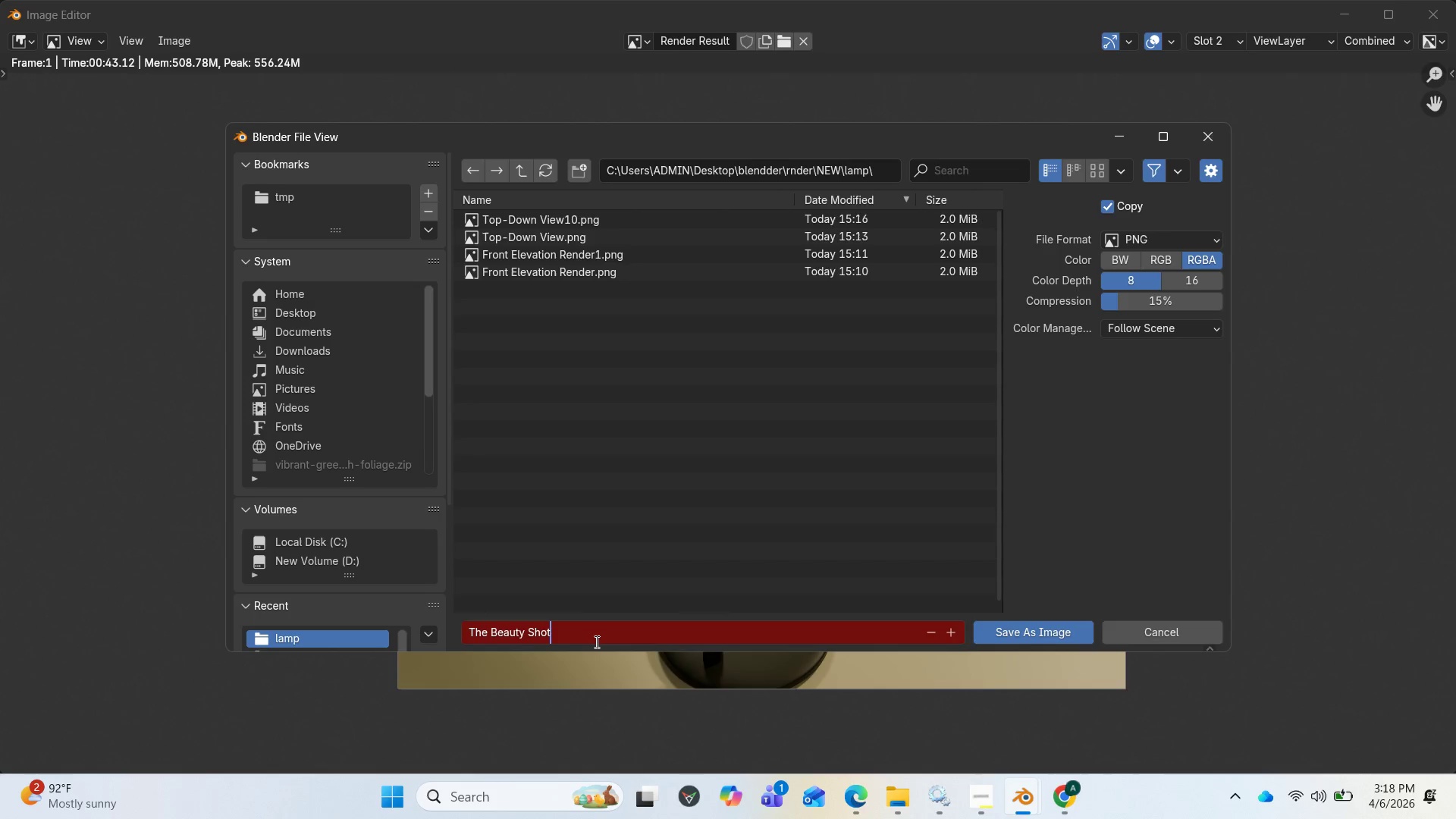 
key(Enter)
 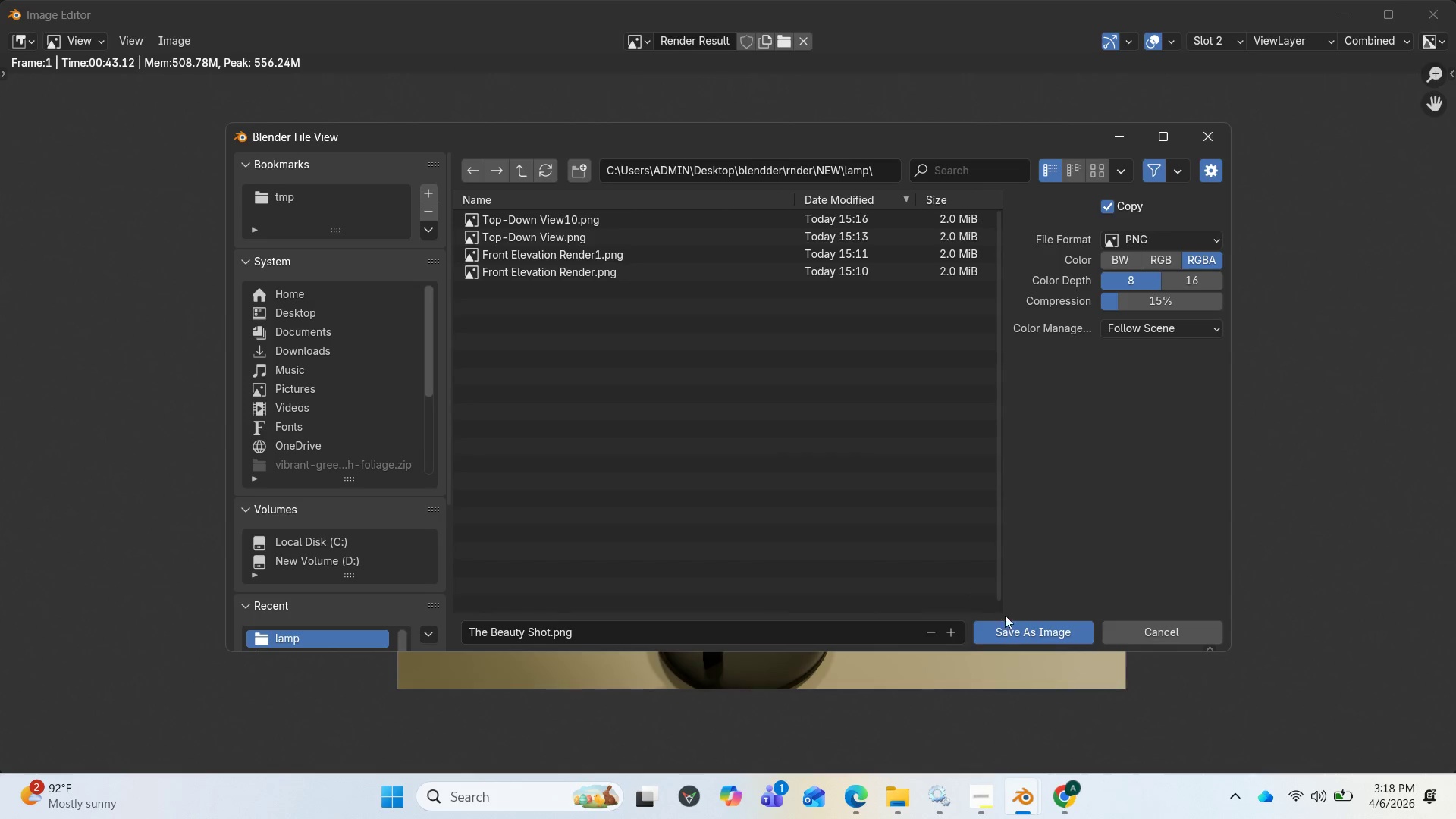 
left_click([1014, 626])
 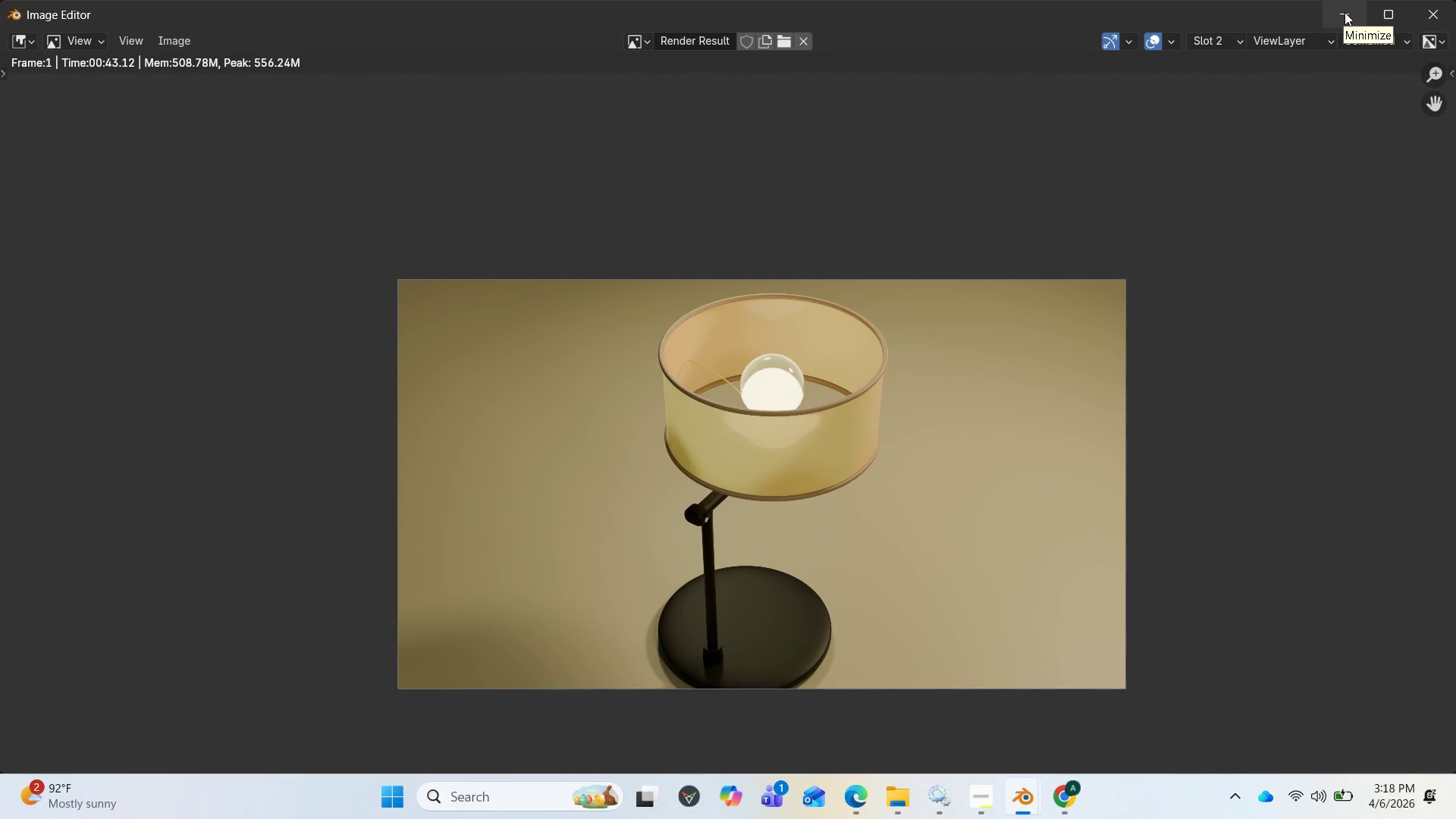 
wait(7.53)
 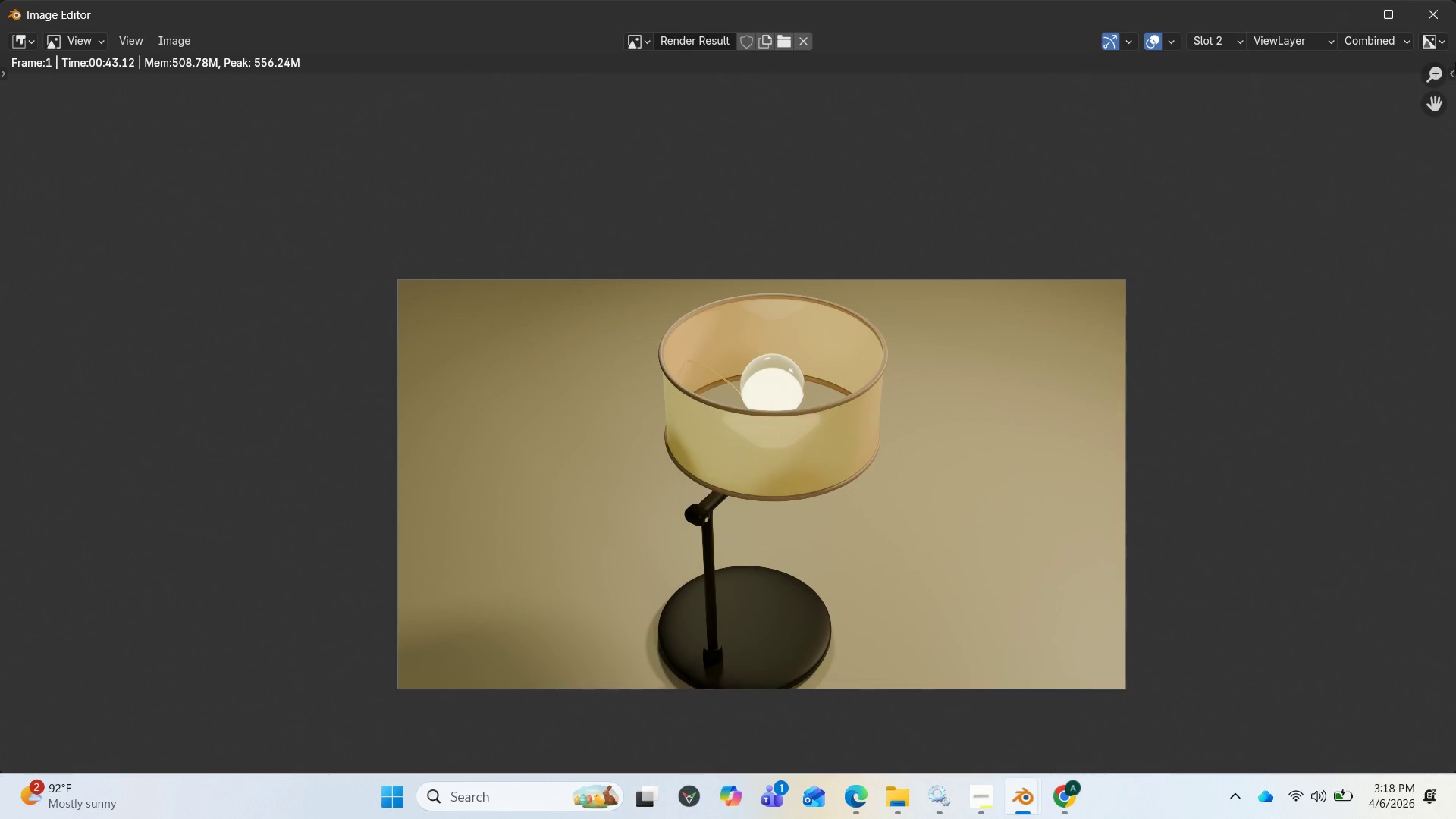 
left_click([1345, 12])